 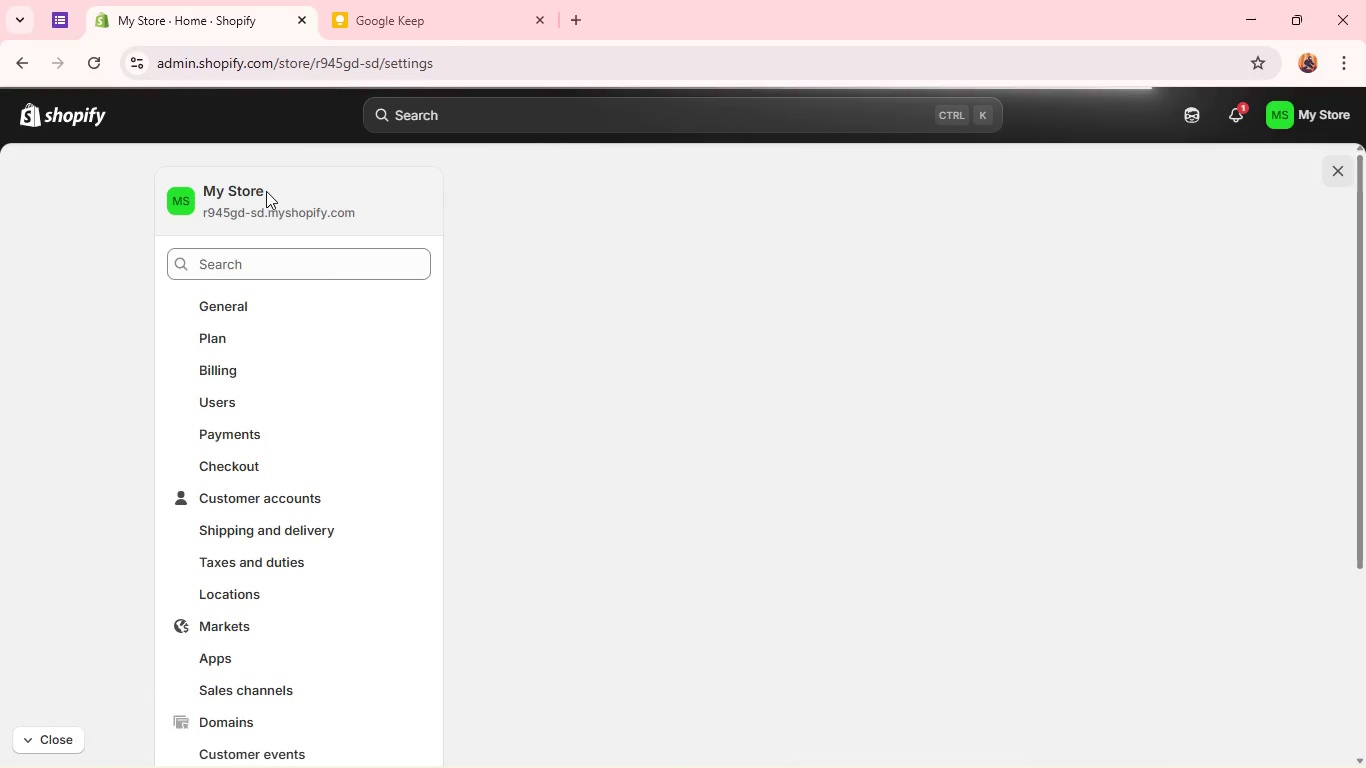 
scroll: coordinate [555, 447], scroll_direction: up, amount: 3.0
 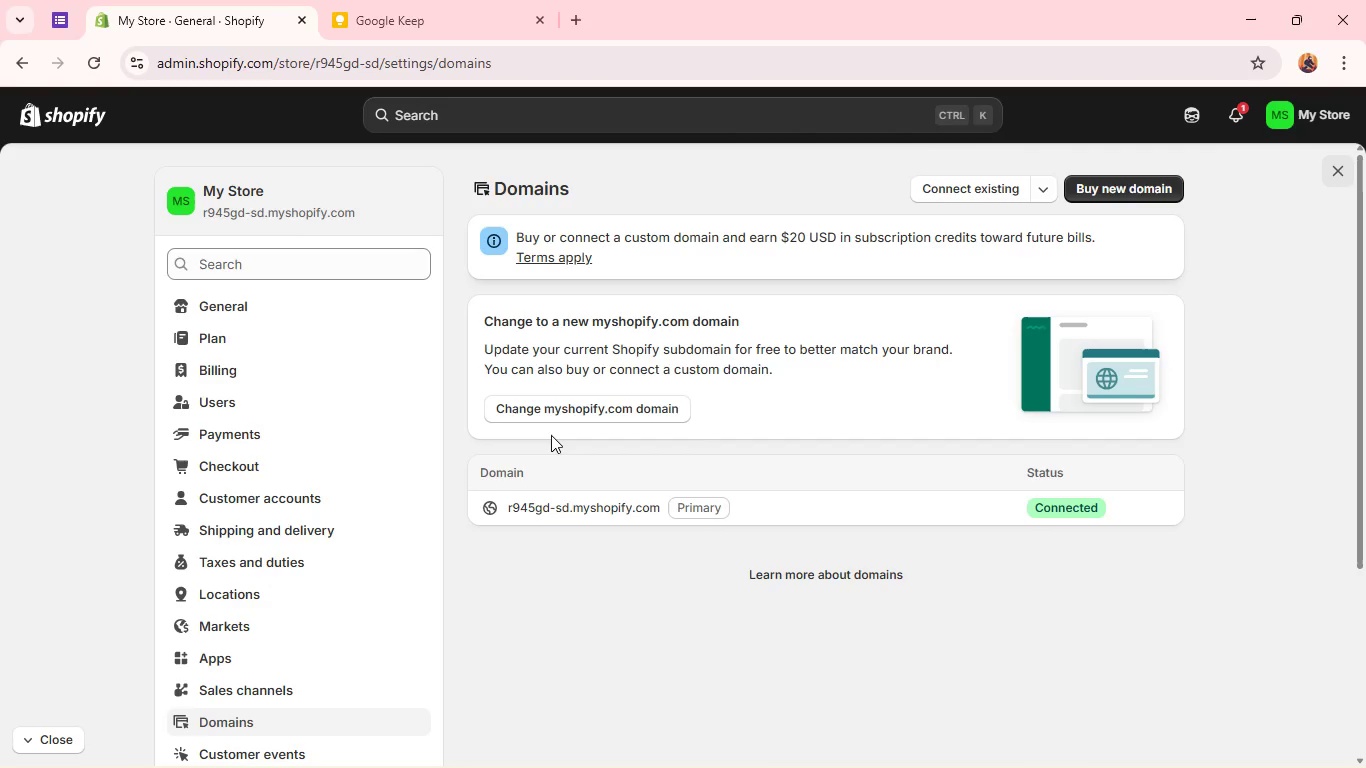 
scroll: coordinate [551, 435], scroll_direction: down, amount: 2.0
 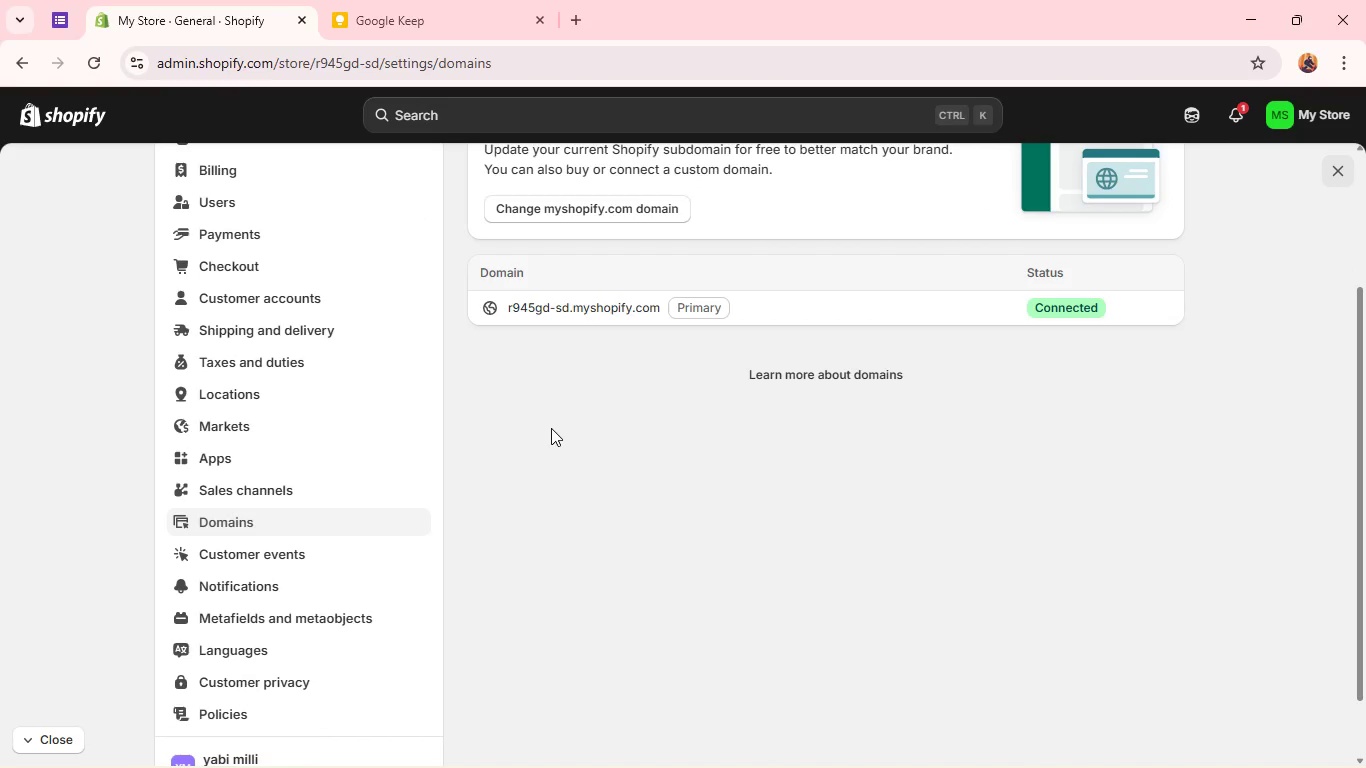 
scroll: coordinate [542, 395], scroll_direction: up, amount: 8.0
 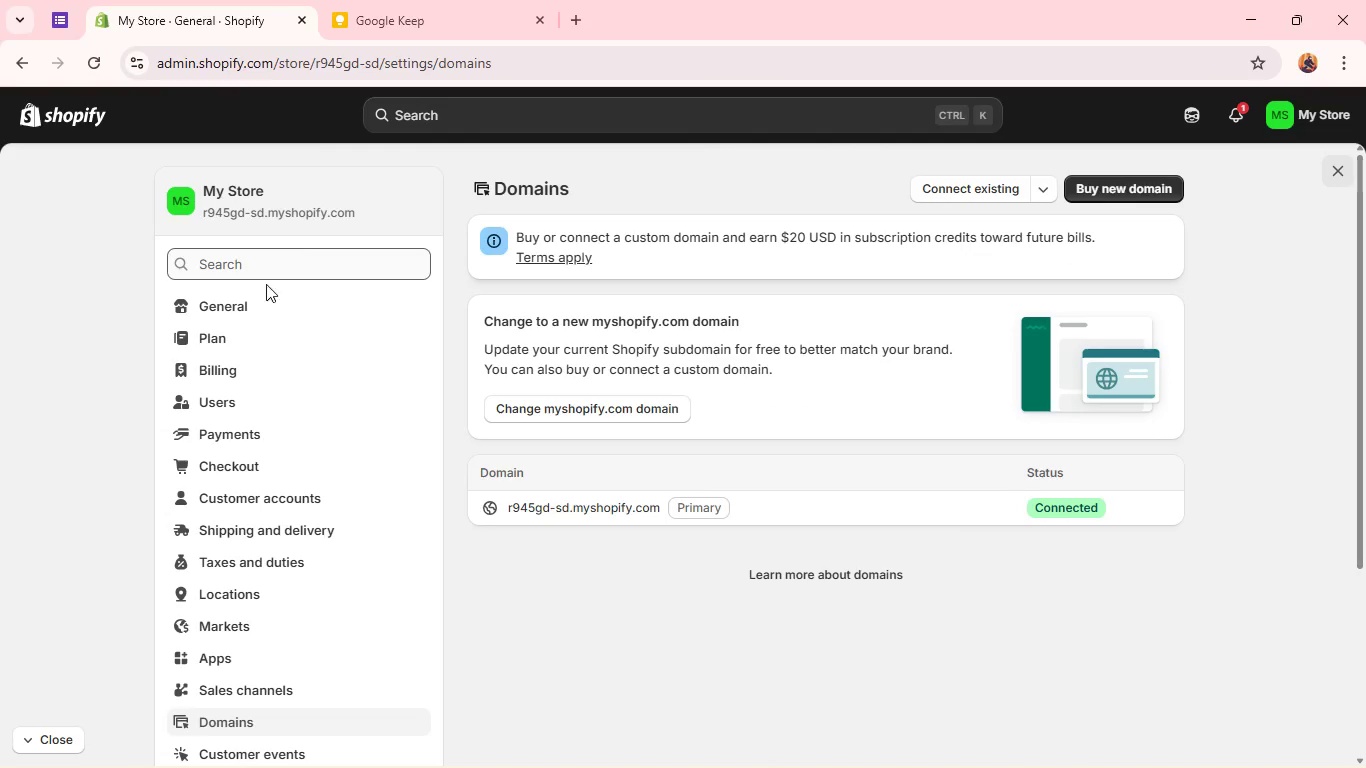 
left_click([264, 305])
 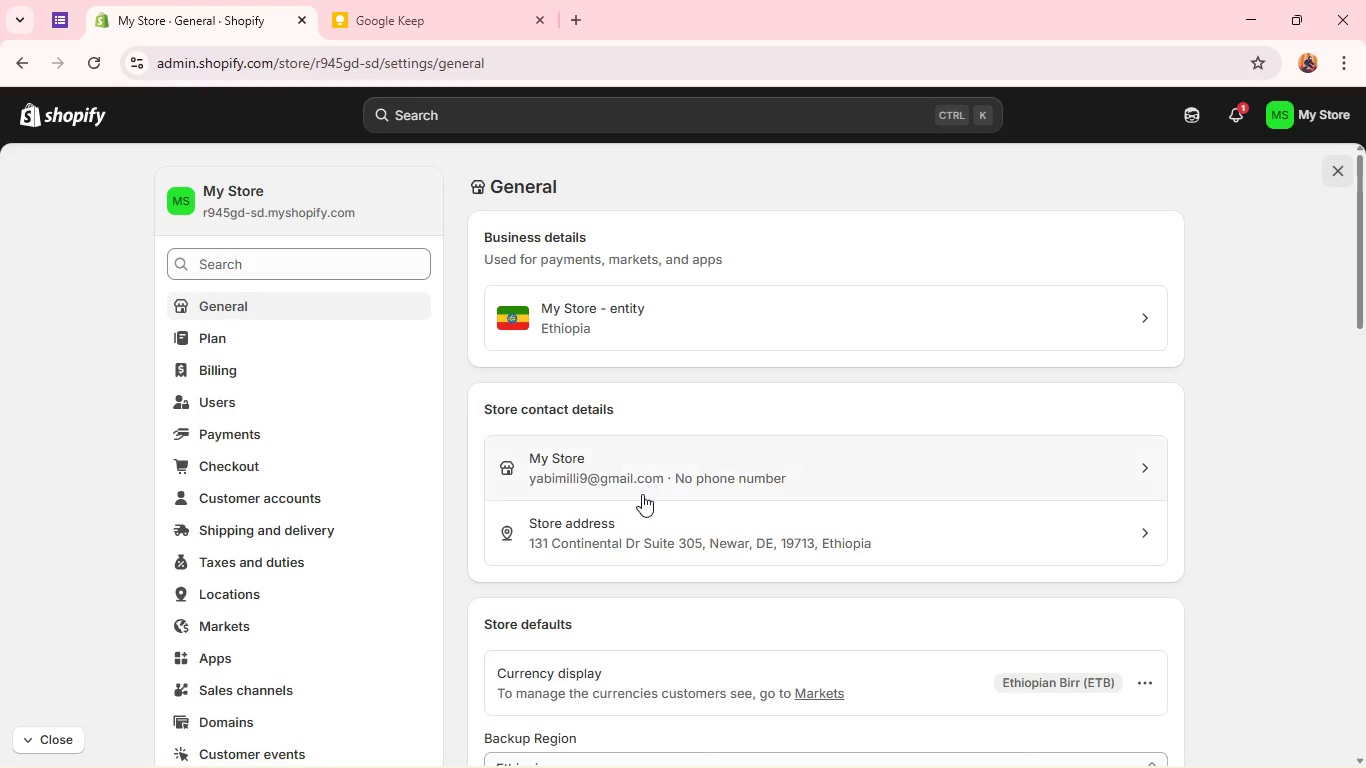 
left_click([650, 316])
 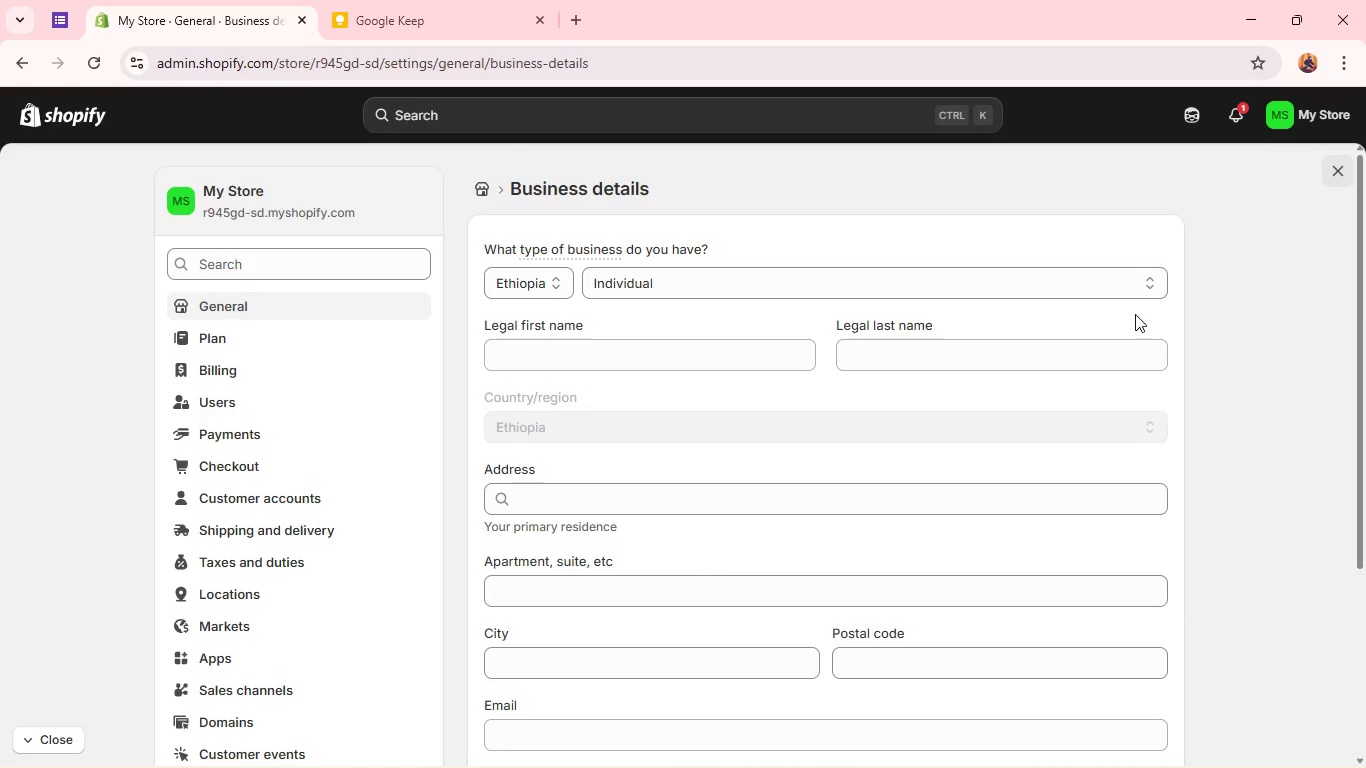 
wait(5.11)
 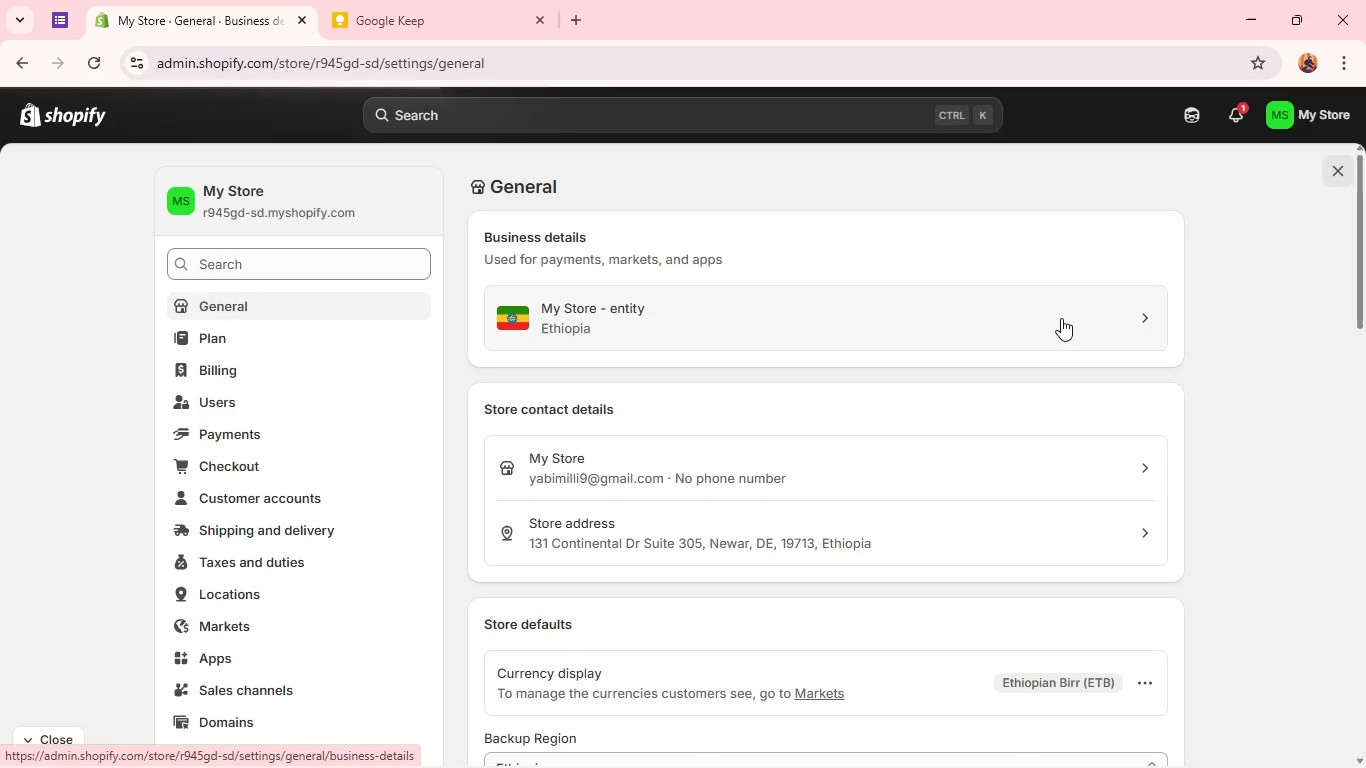 
scroll: coordinate [944, 332], scroll_direction: down, amount: 1.0
 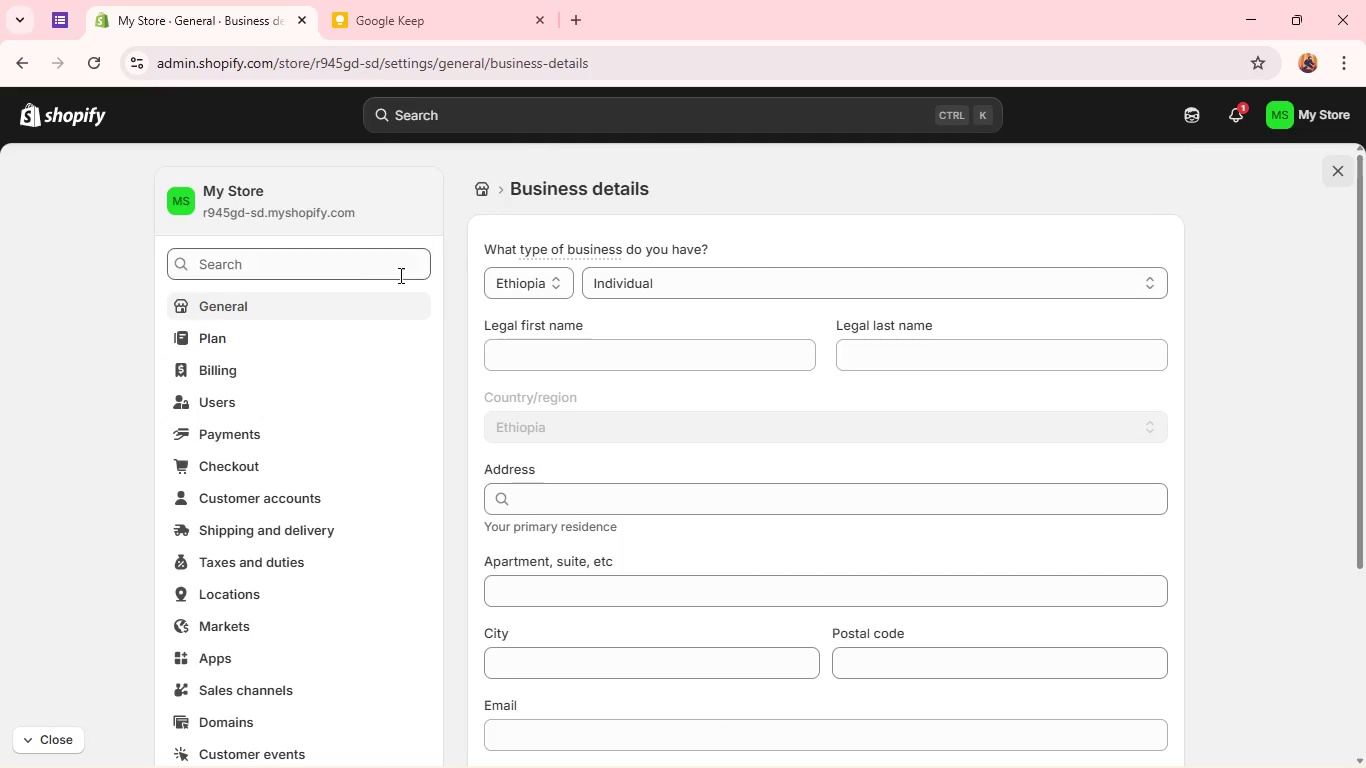 
left_click([357, 305])
 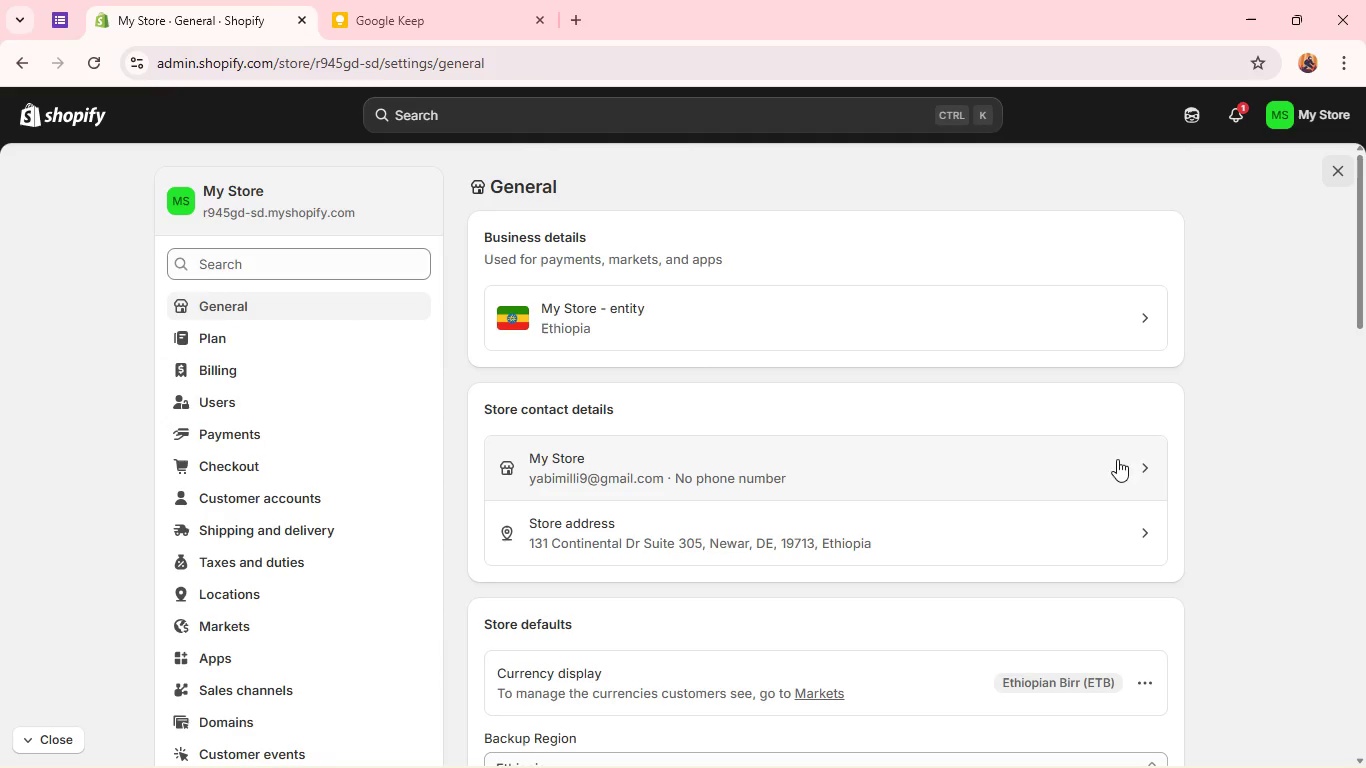 
left_click([1148, 463])
 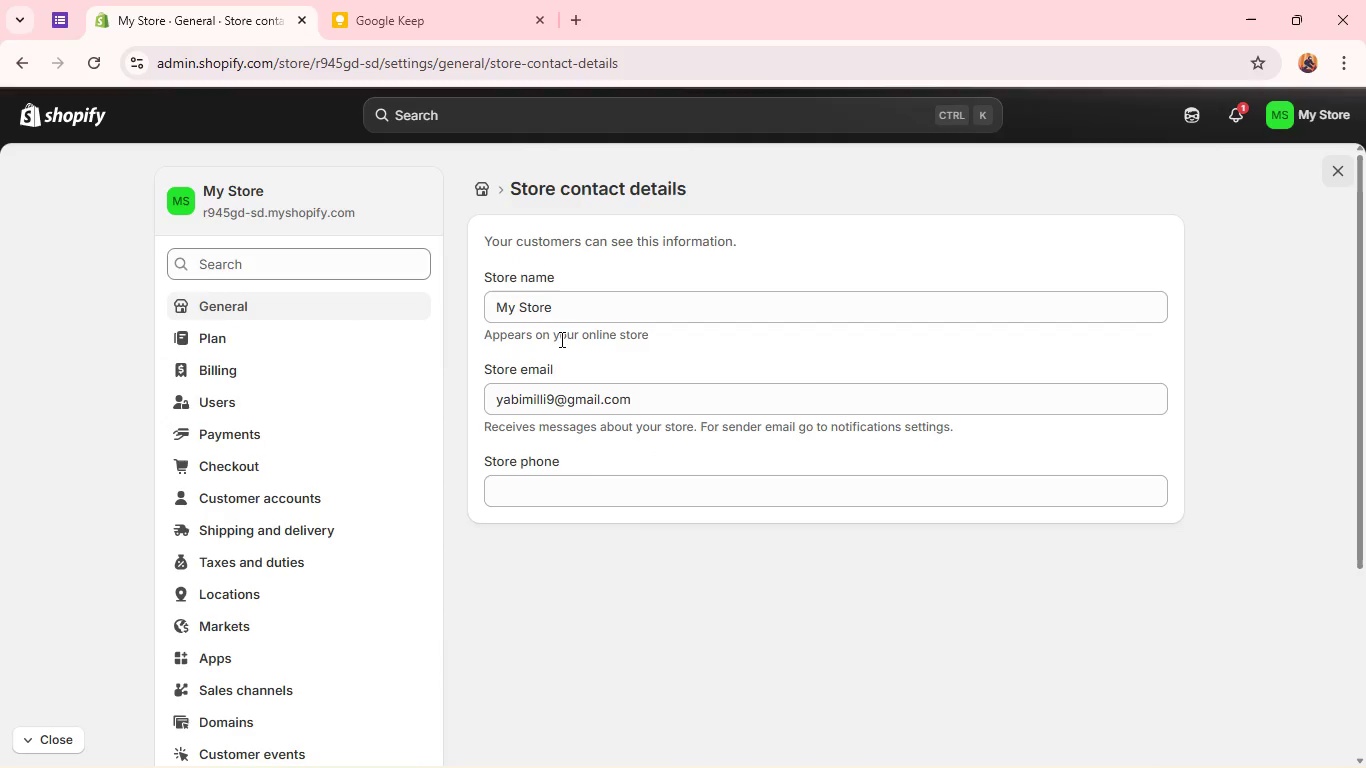 
double_click([537, 301])
 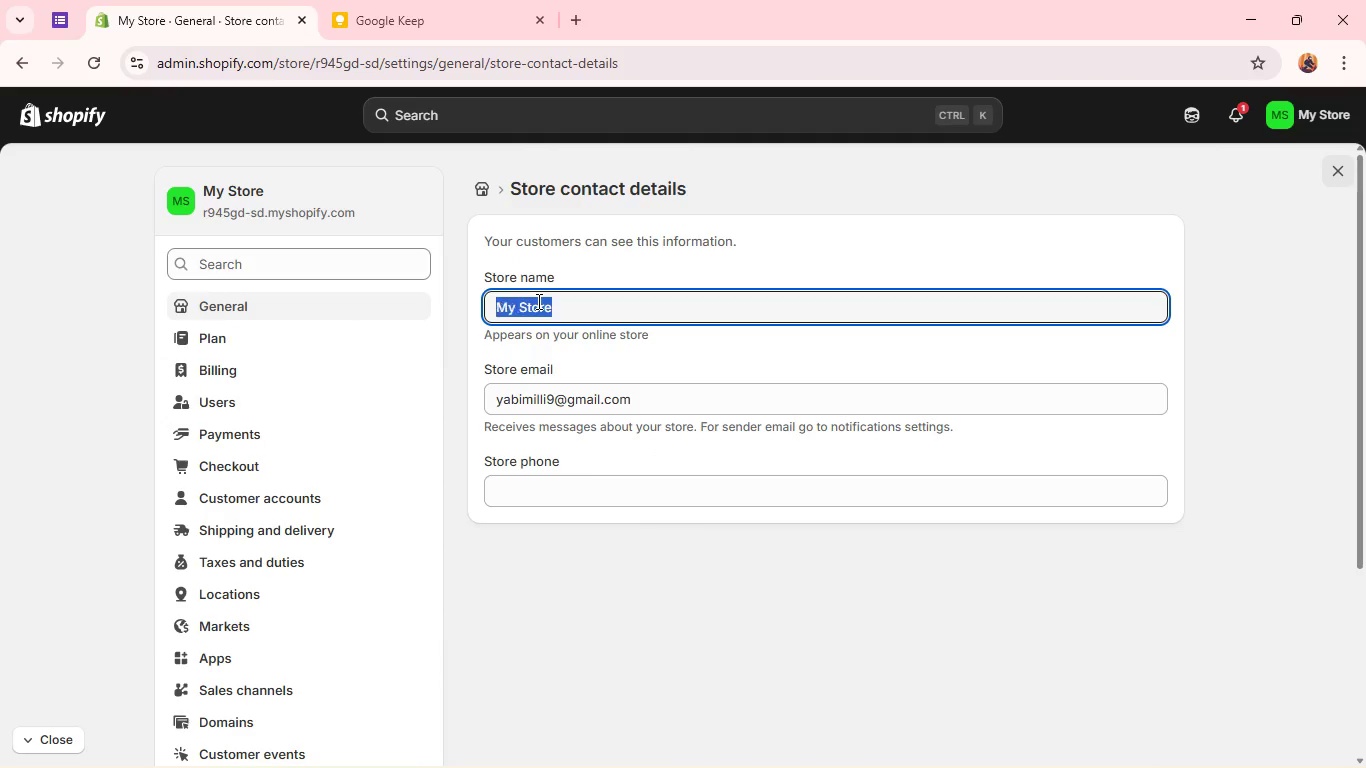 
triple_click([537, 301])
 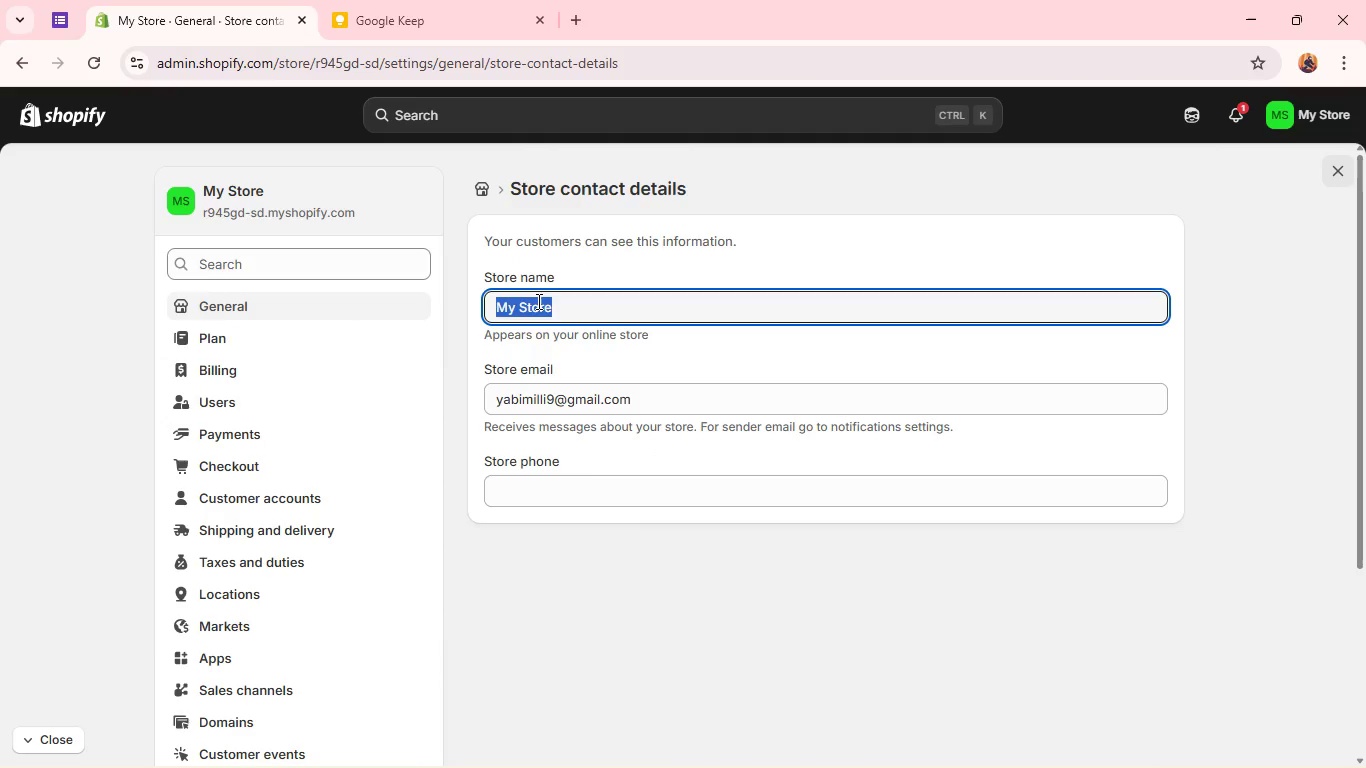 
type(Shadow )
key(Backspace)
type(_)
key(Backspace)
type(- )
key(Backspace)
type(Groove Gear)
 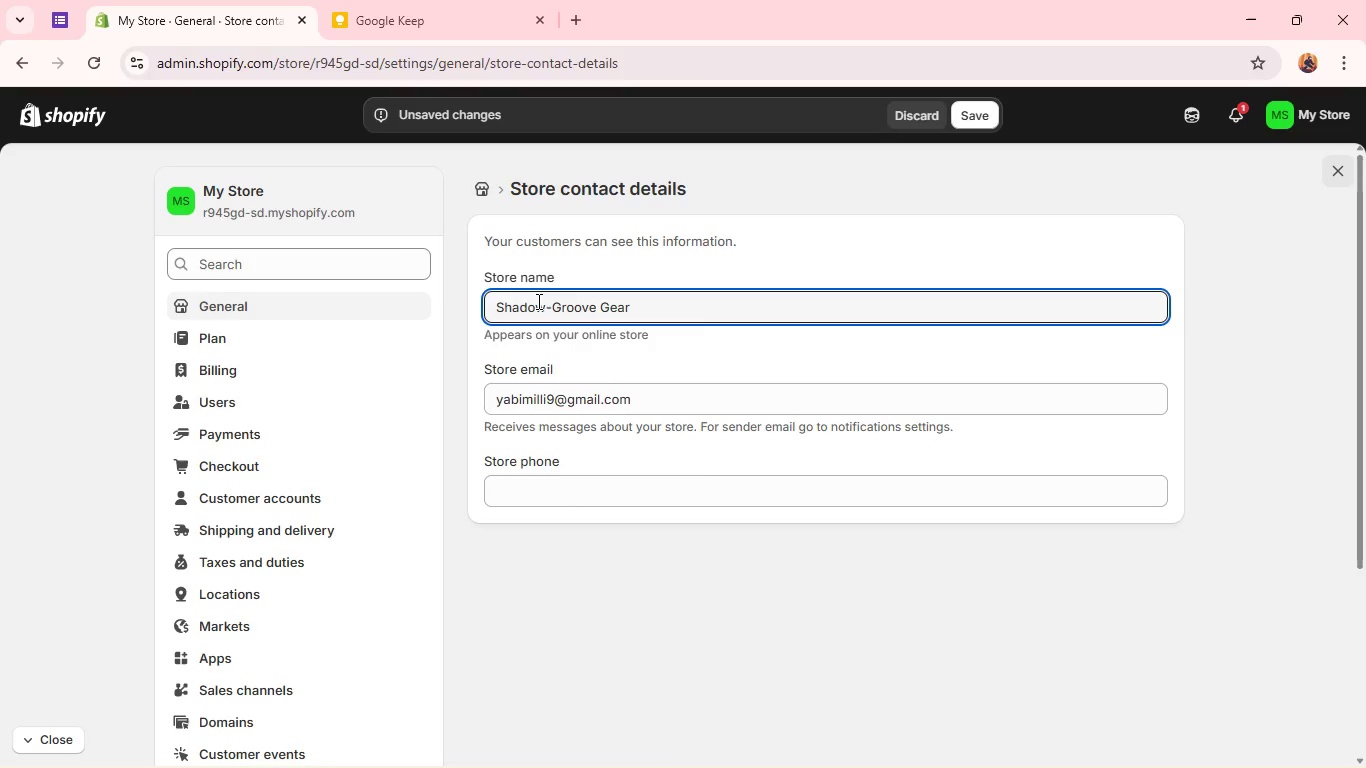 
left_click([988, 116])
 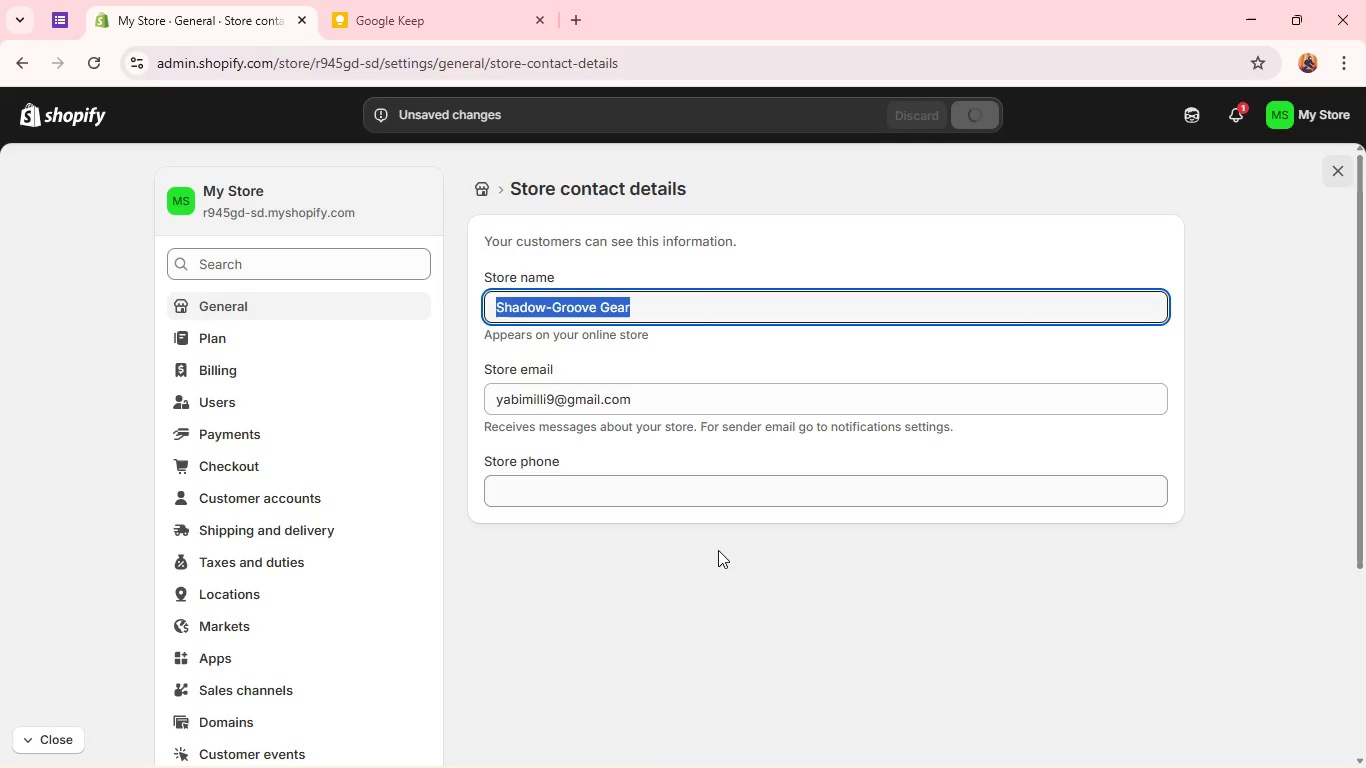 
mouse_move([640, 592])
 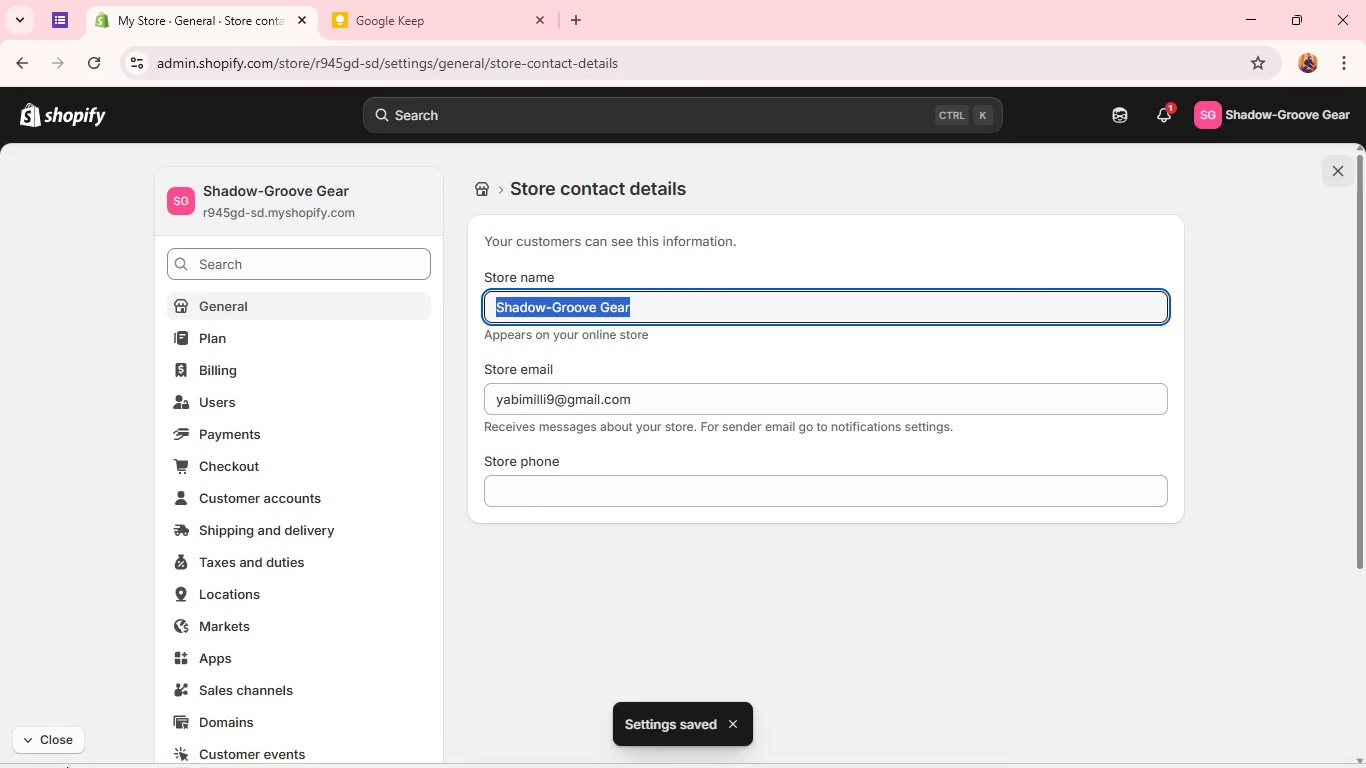 
left_click([60, 733])
 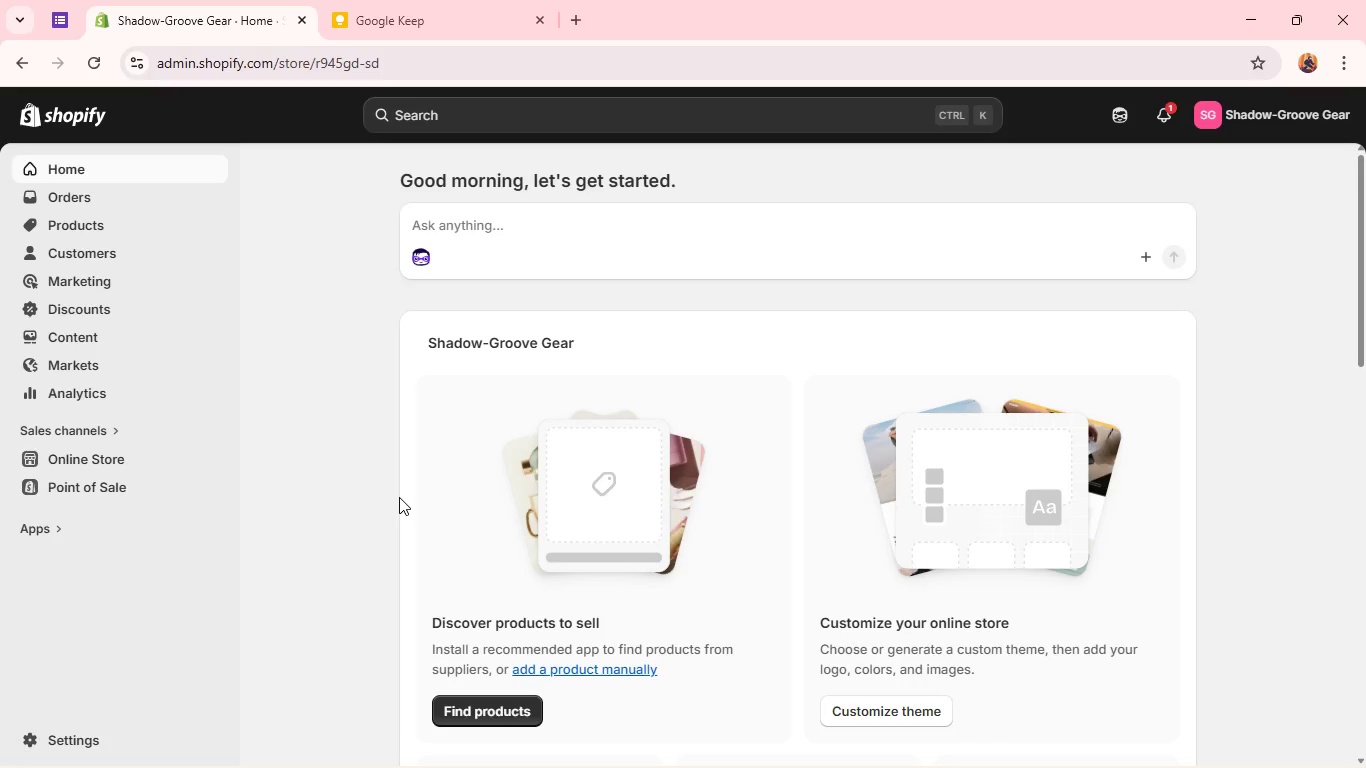 
wait(9.47)
 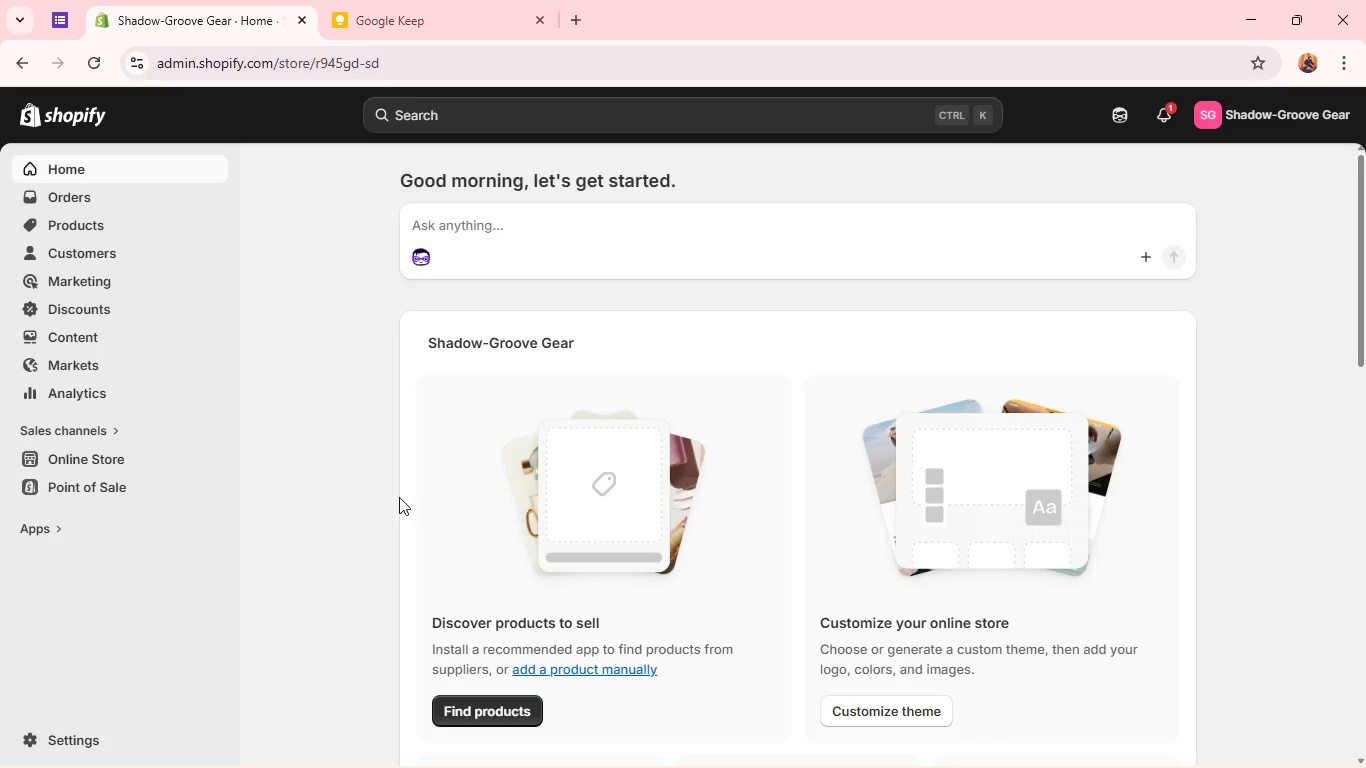 
left_click([135, 226])
 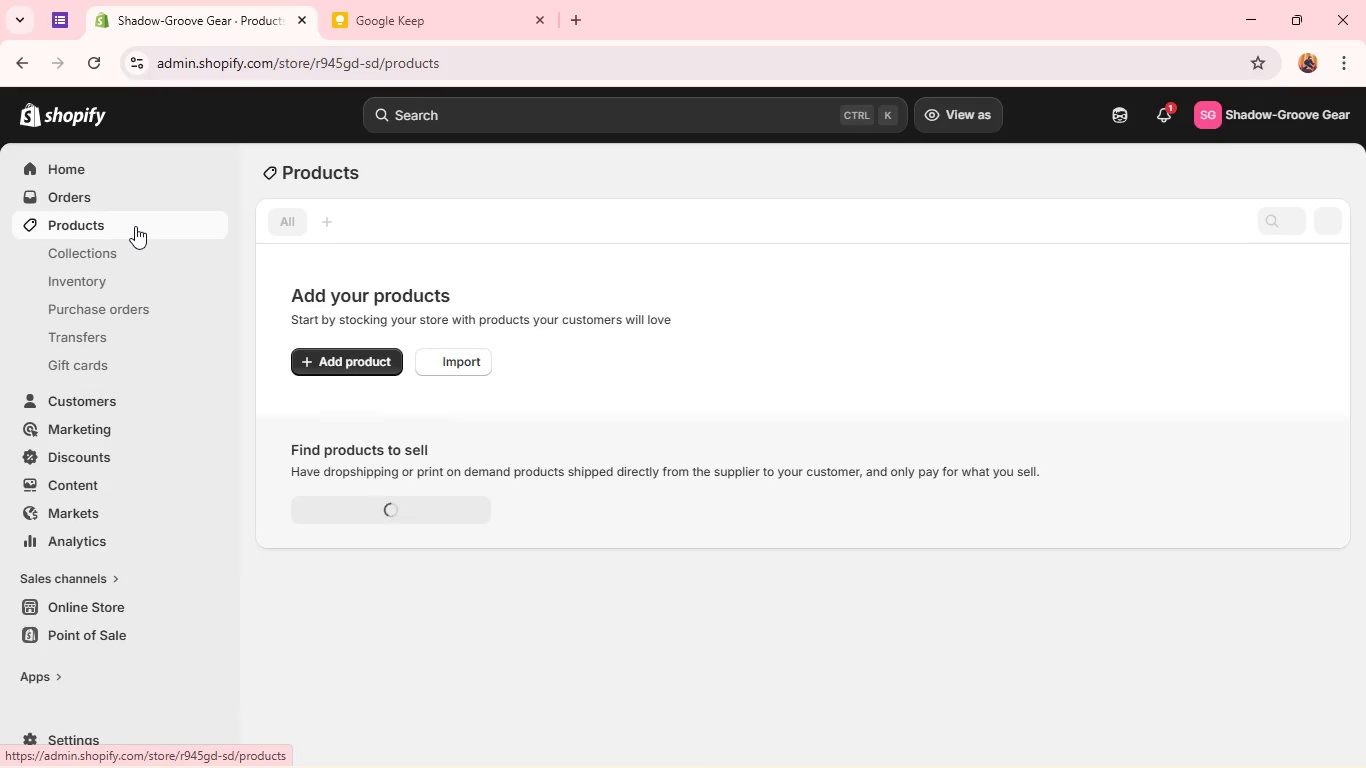 
wait(8.64)
 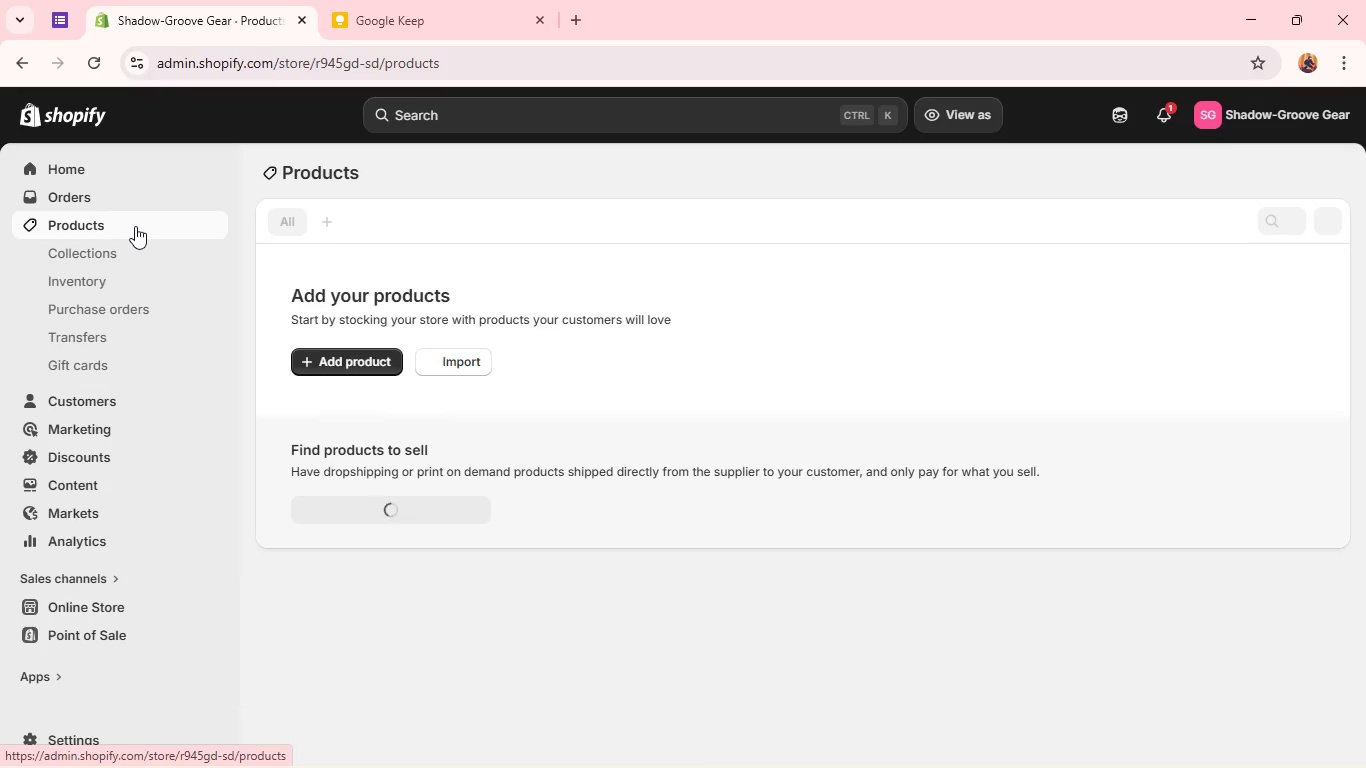 
left_click([378, 402])
 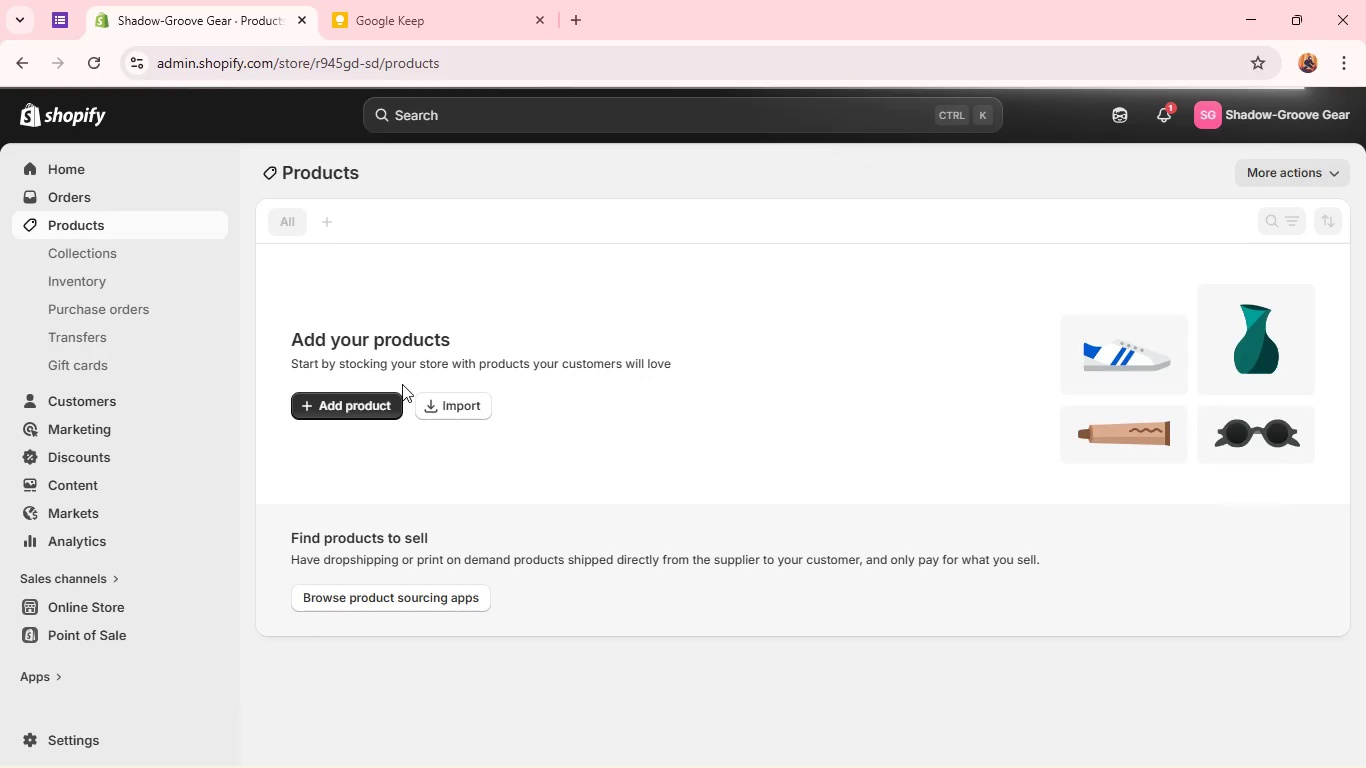 
wait(18.16)
 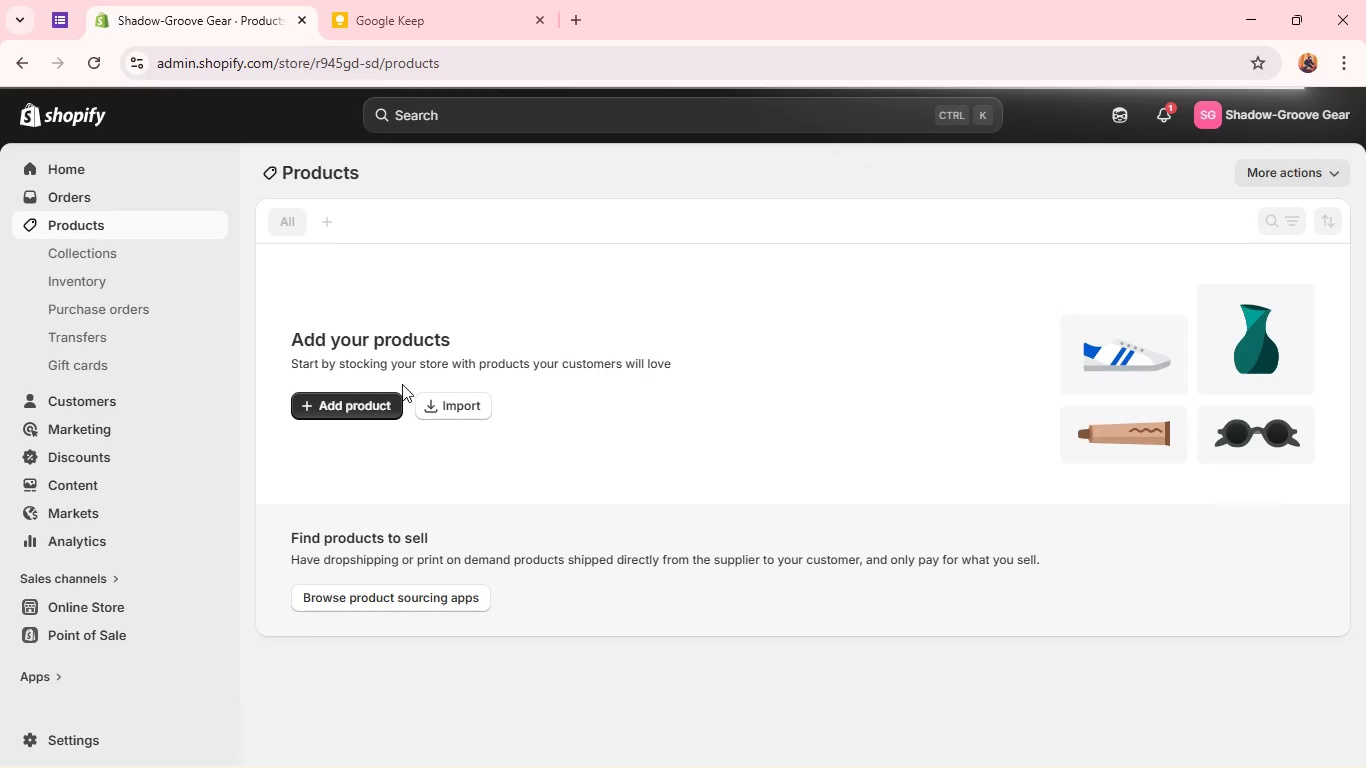 
mouse_move([1146, 672])
 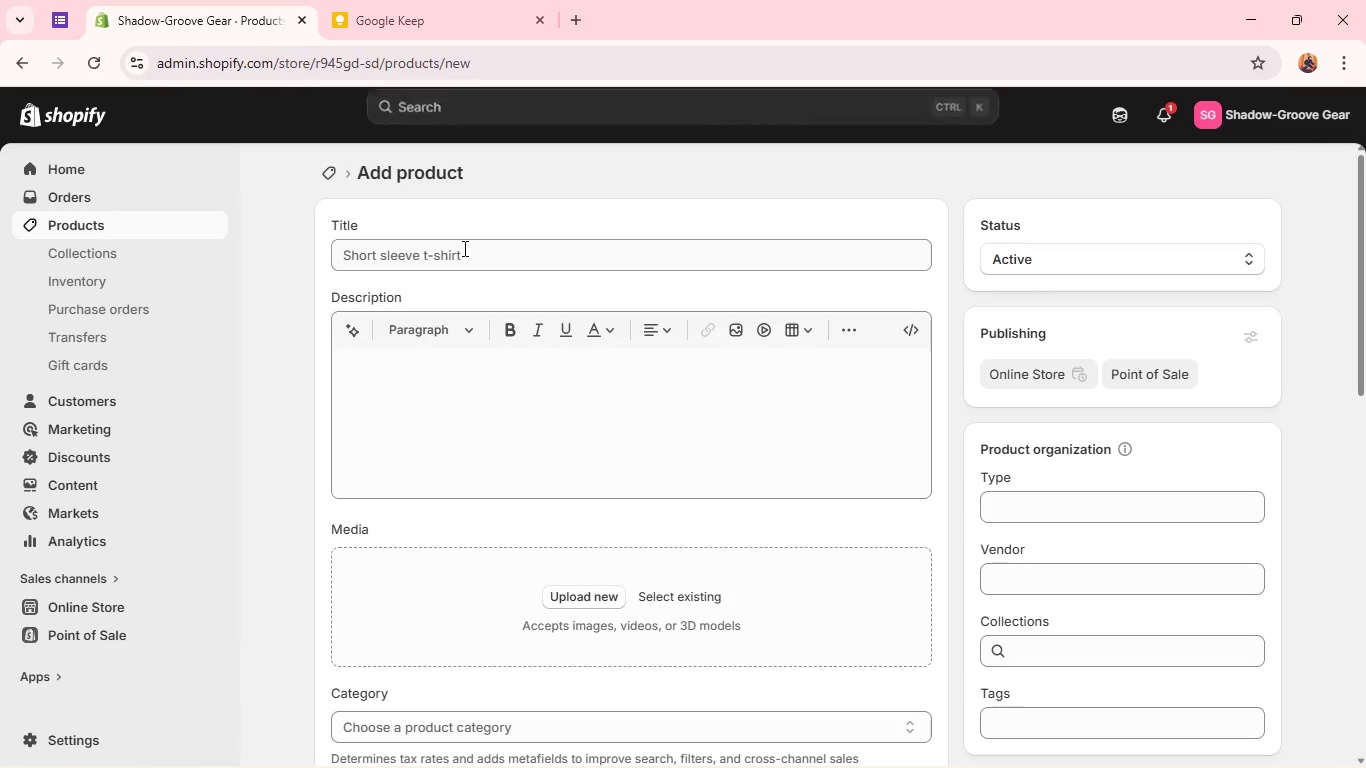 
left_click([463, 248])
 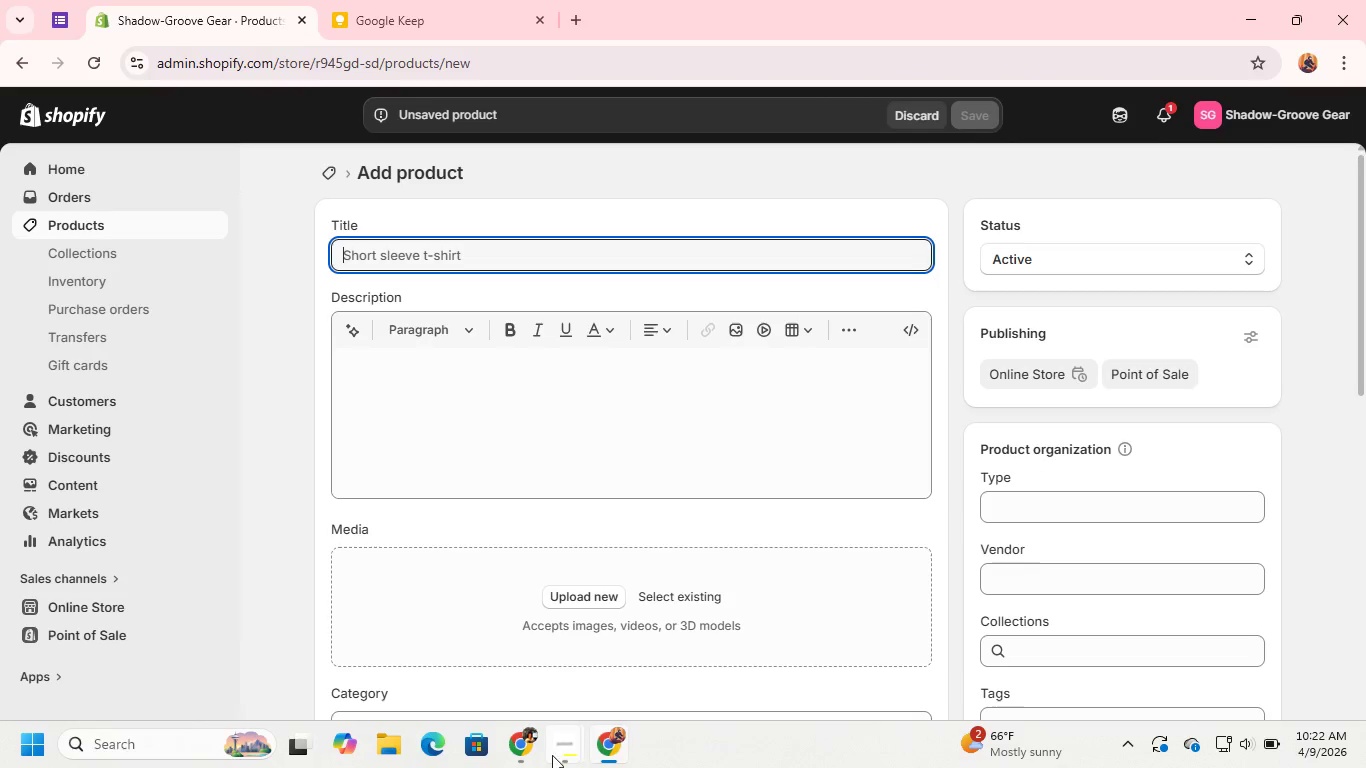 
left_click([556, 743])
 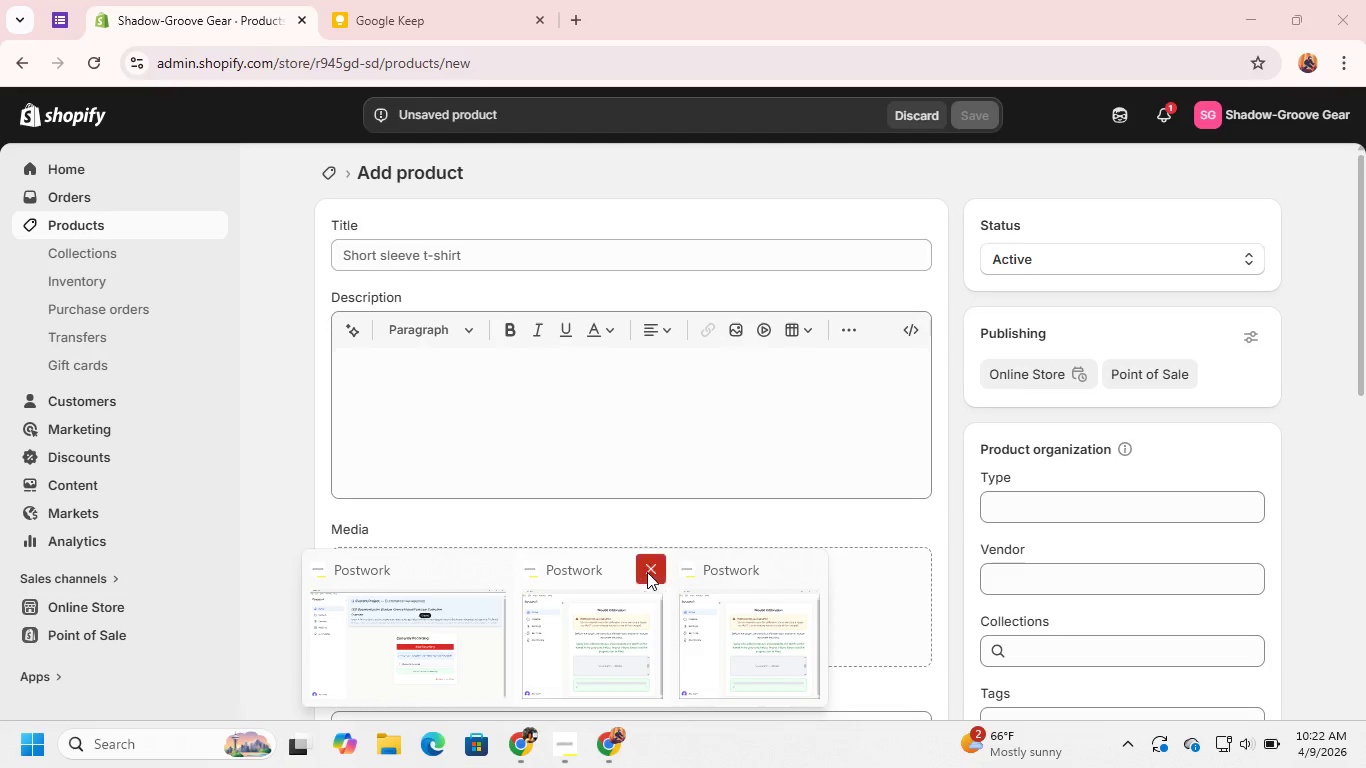 
left_click([650, 567])
 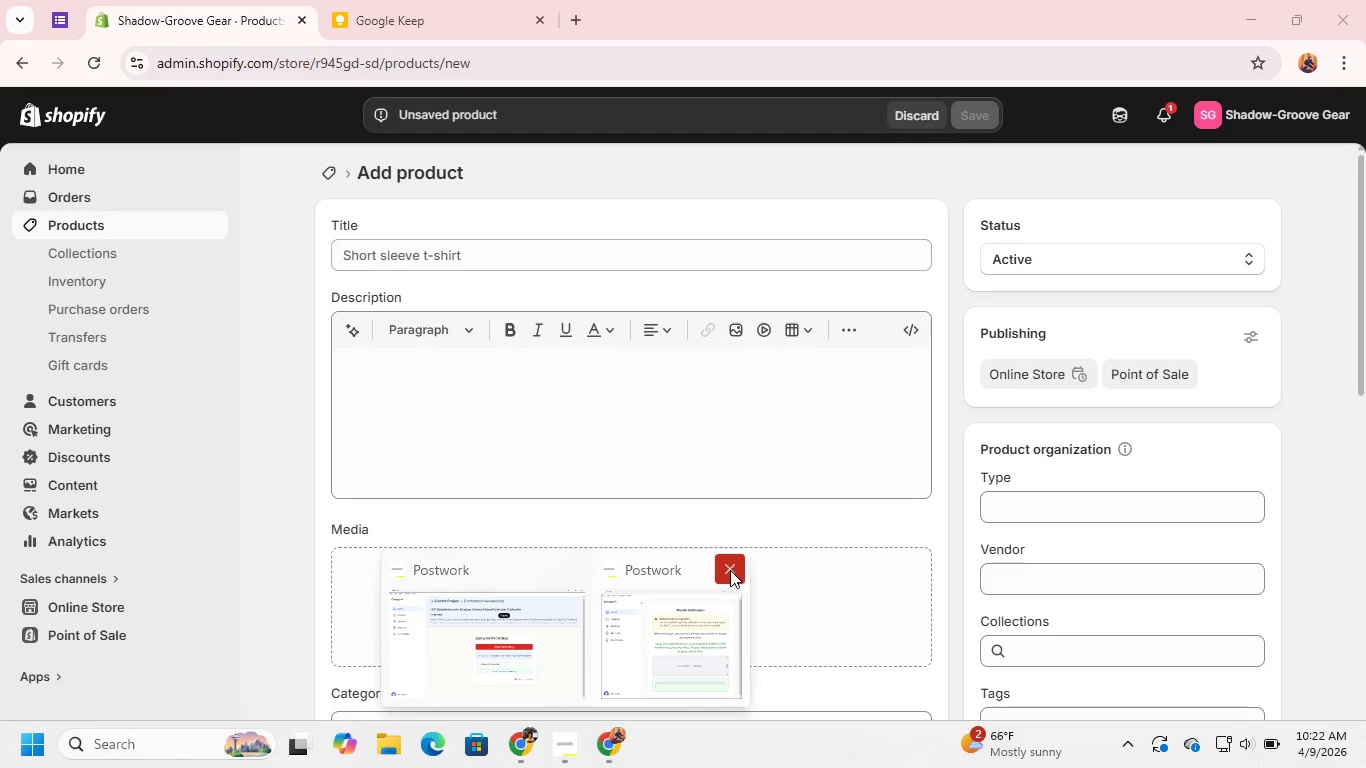 
left_click([730, 570])
 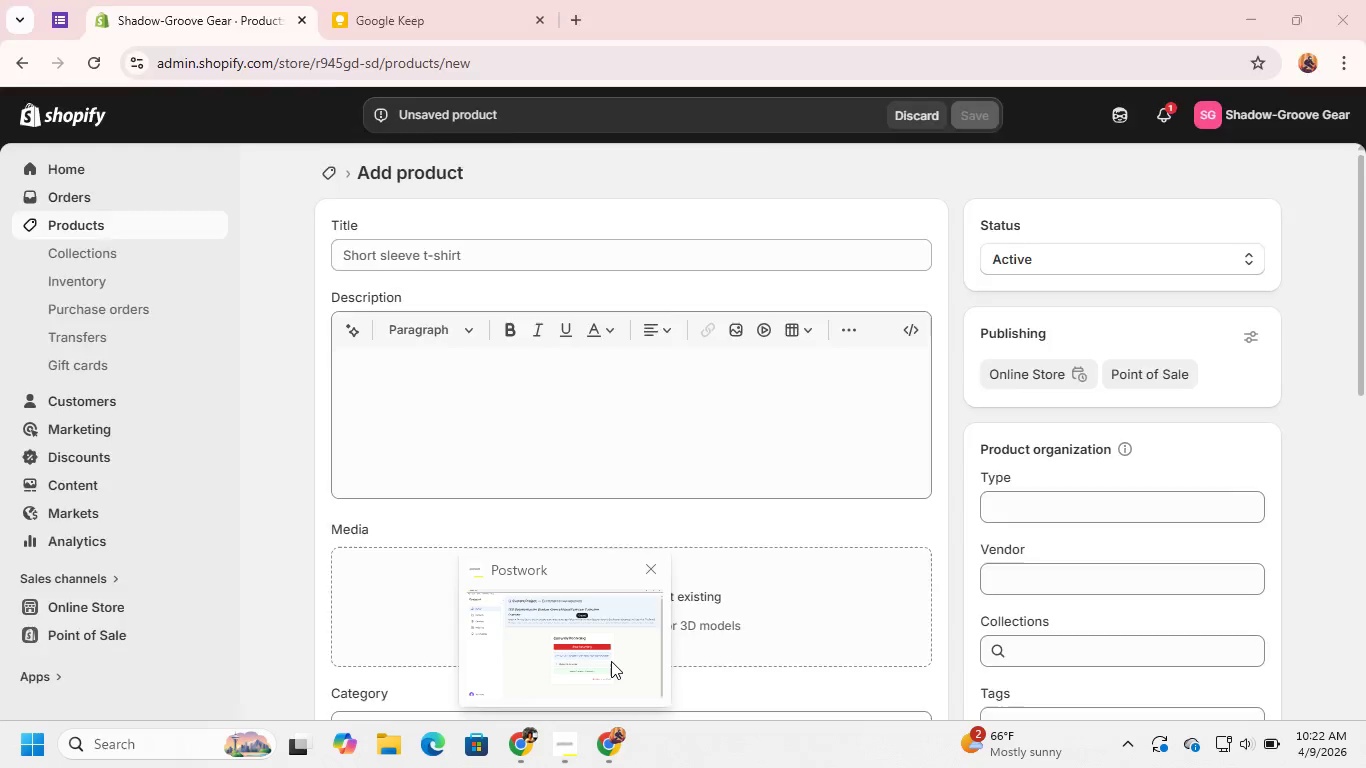 
left_click([611, 661])